 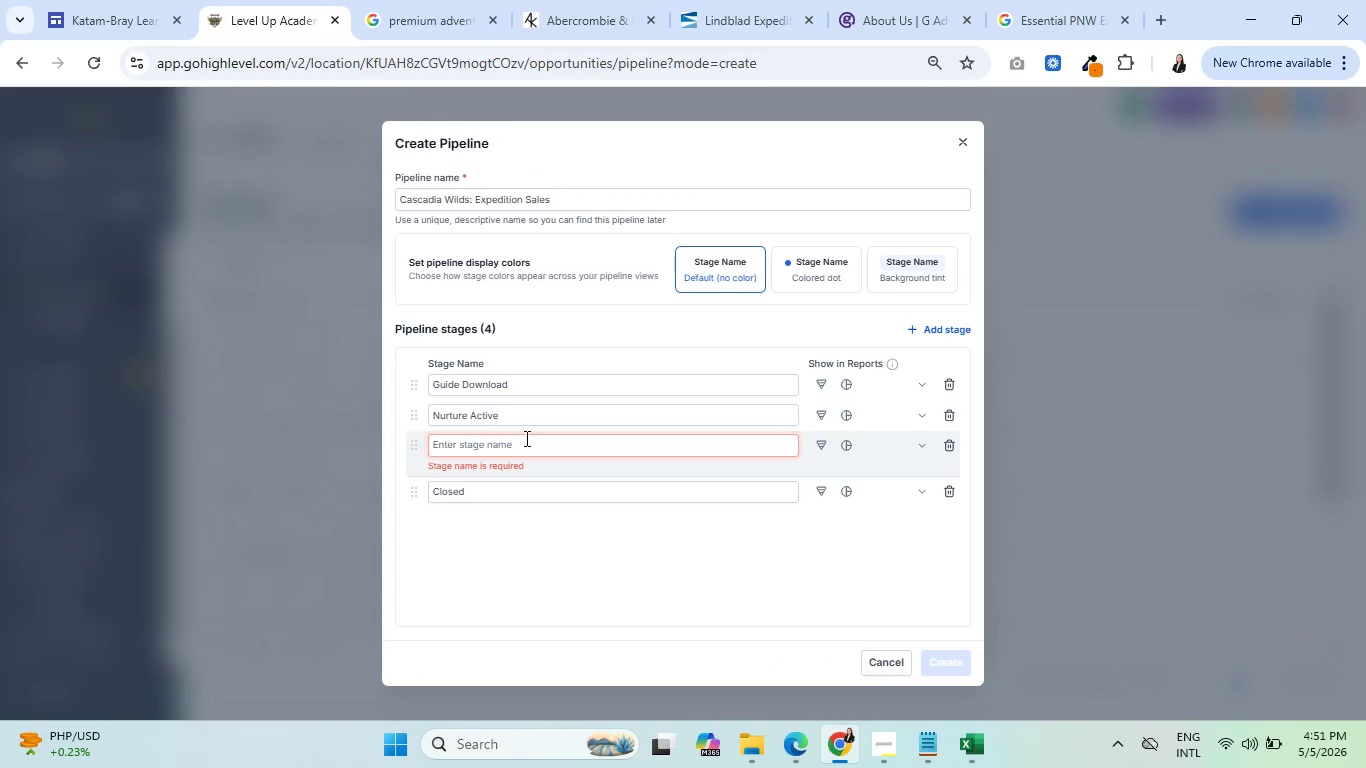 
type(High Ite)
key(Backspace)
key(Backspace)
type(ntent)
 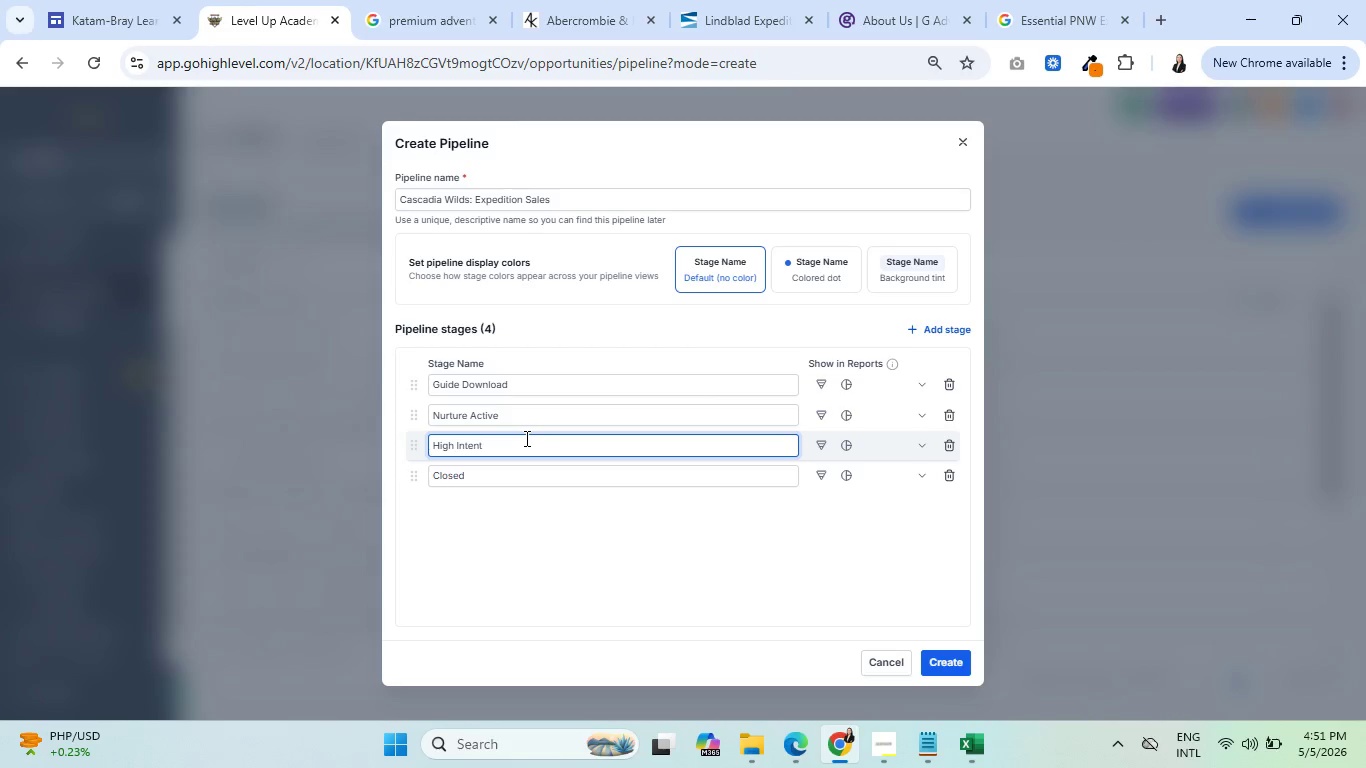 
left_click_drag(start_coordinate=[471, 474], to_coordinate=[421, 479])
 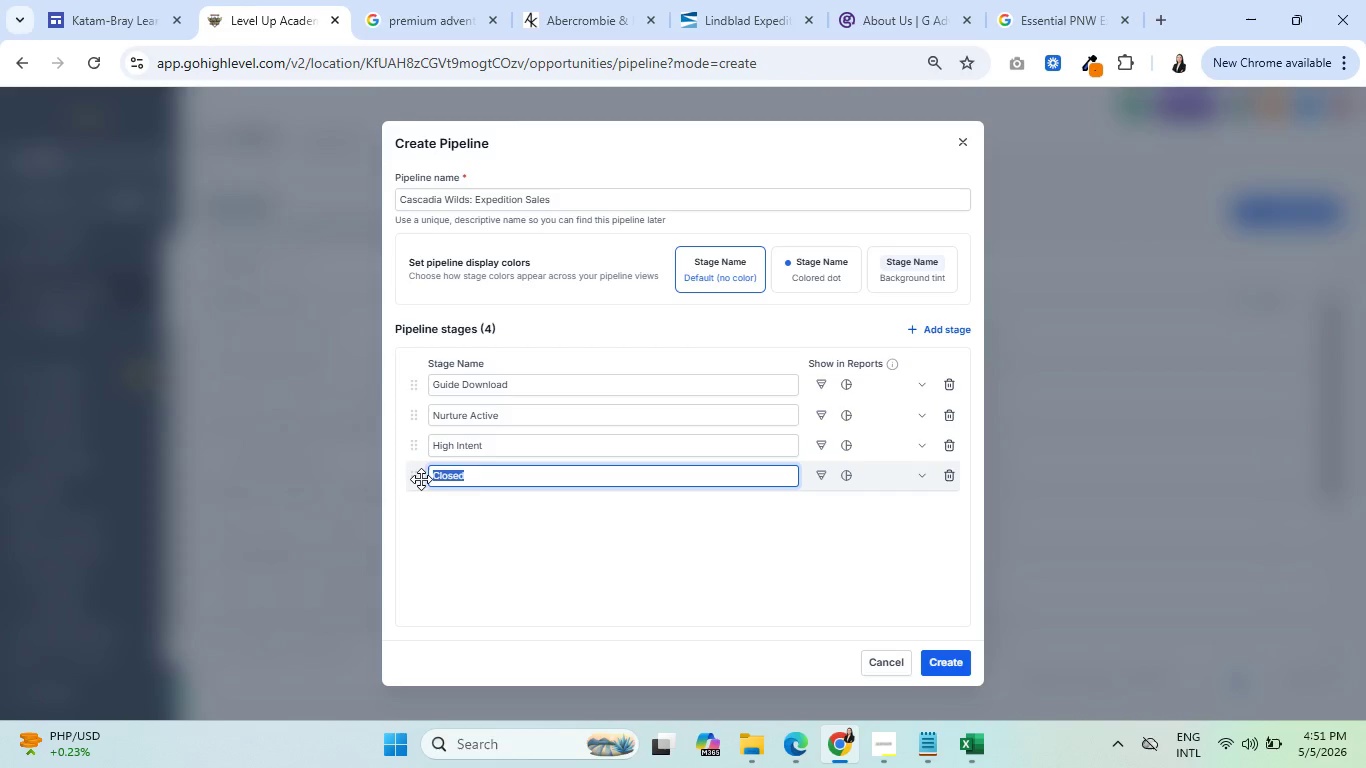 
type(Consulata)
key(Backspace)
key(Backspace)
key(Backspace)
type(tation Set)
 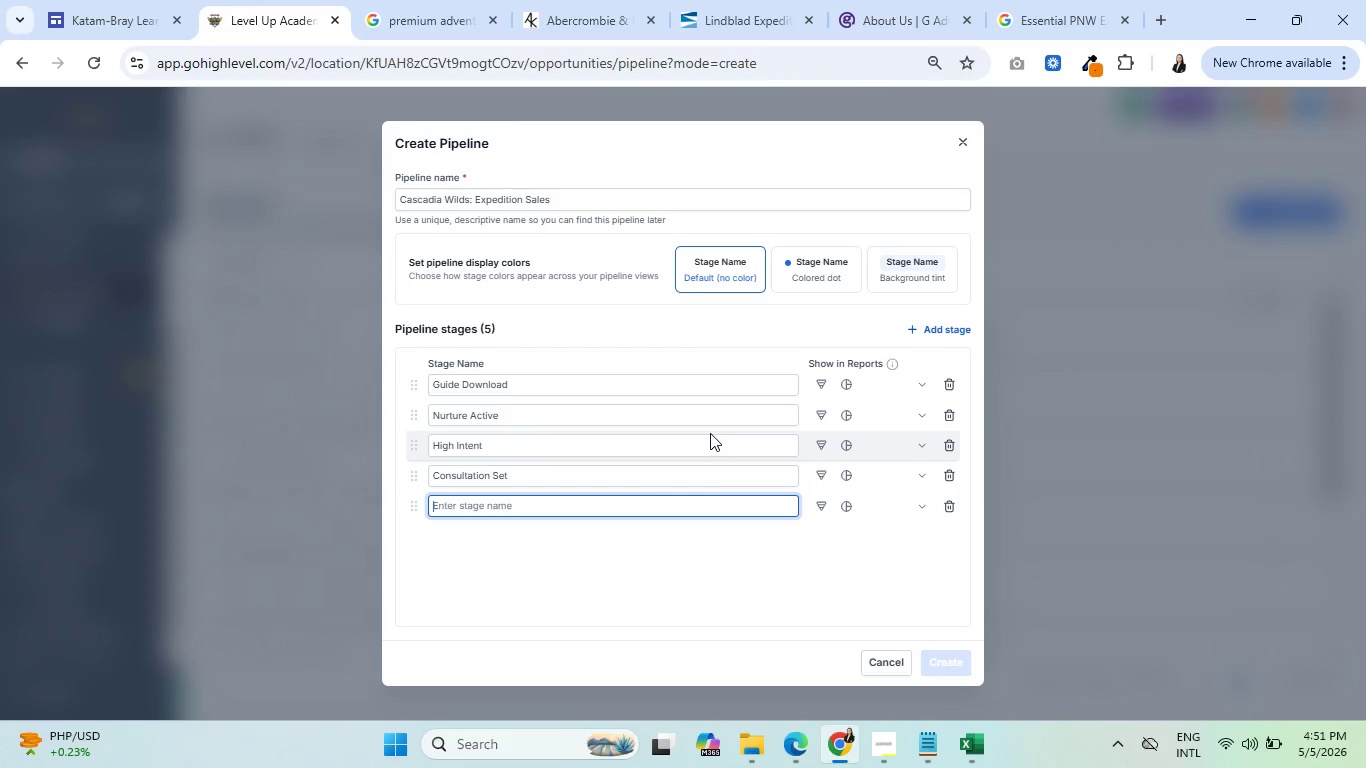 
left_click([515, 504])
 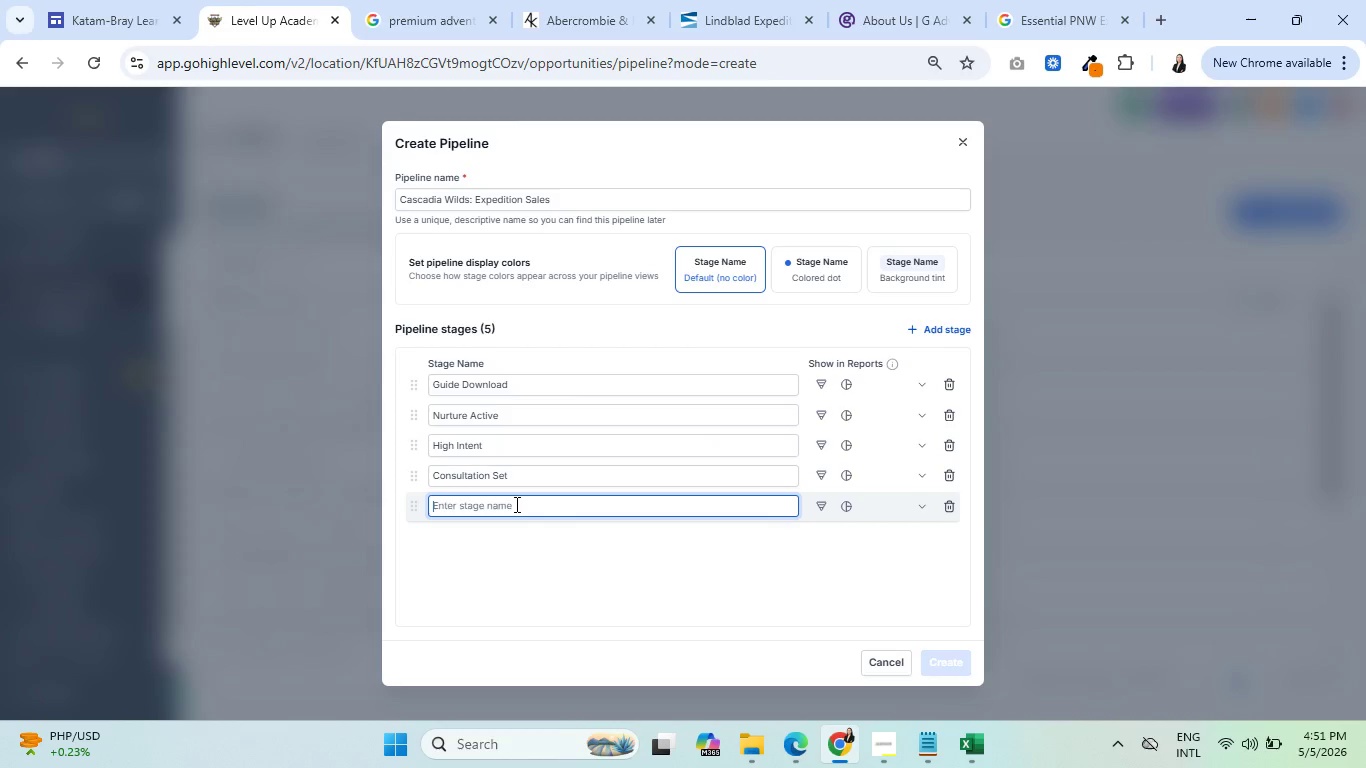 
type(Proposal Sent)
 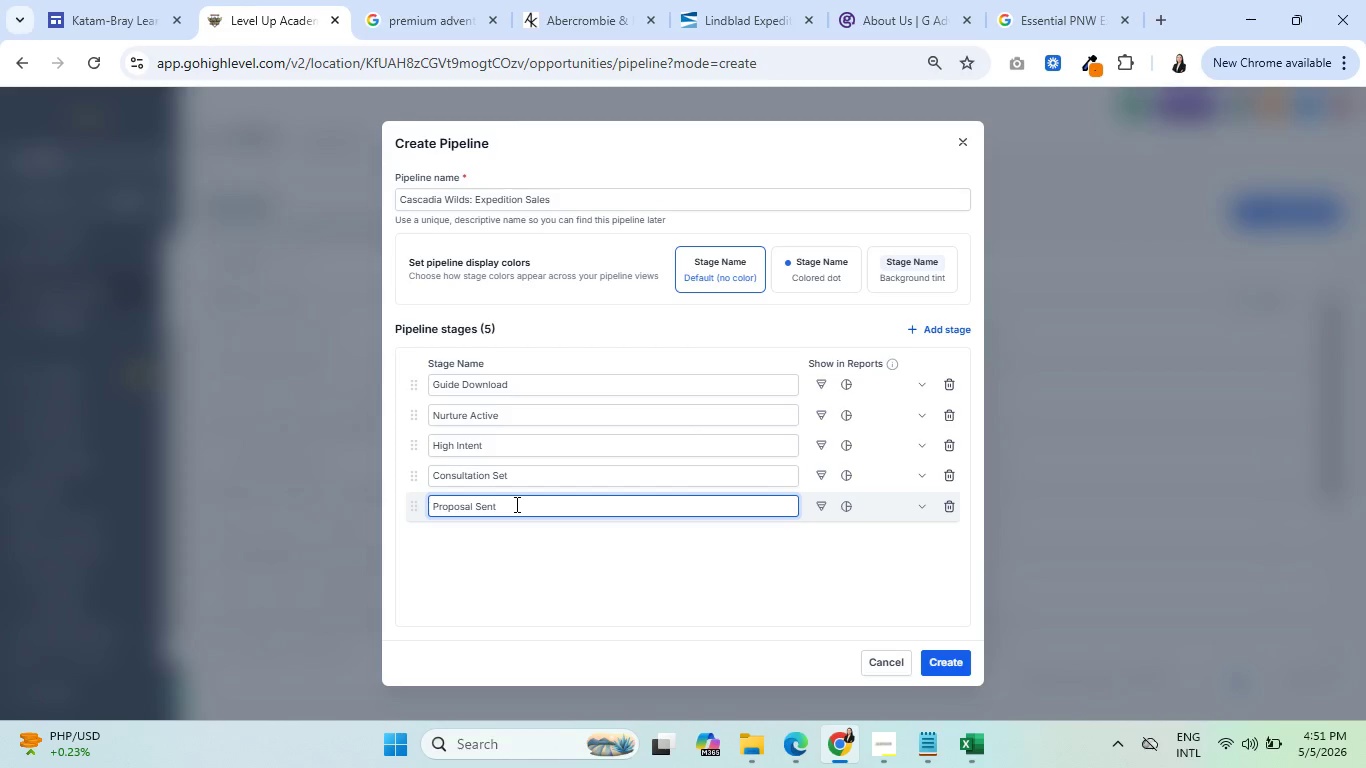 
wait(8.58)
 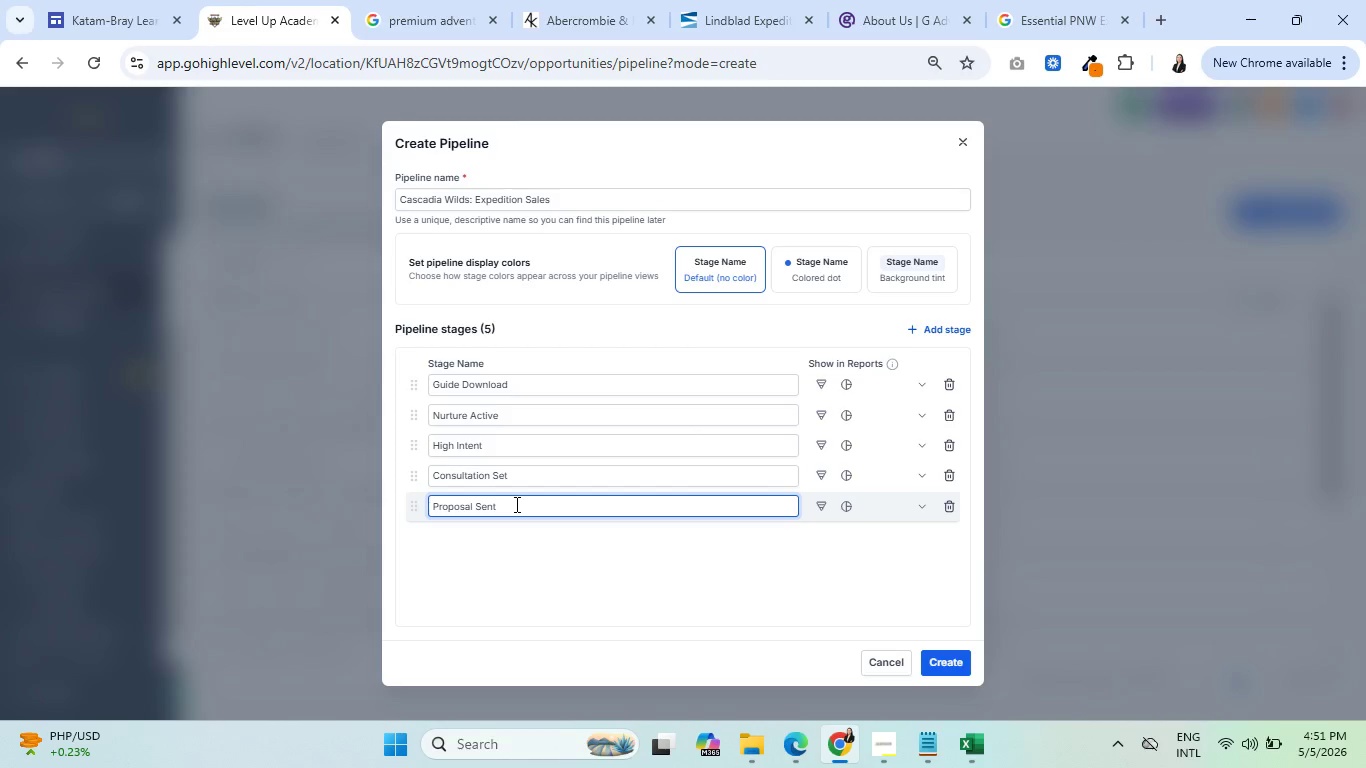 
left_click([938, 328])
 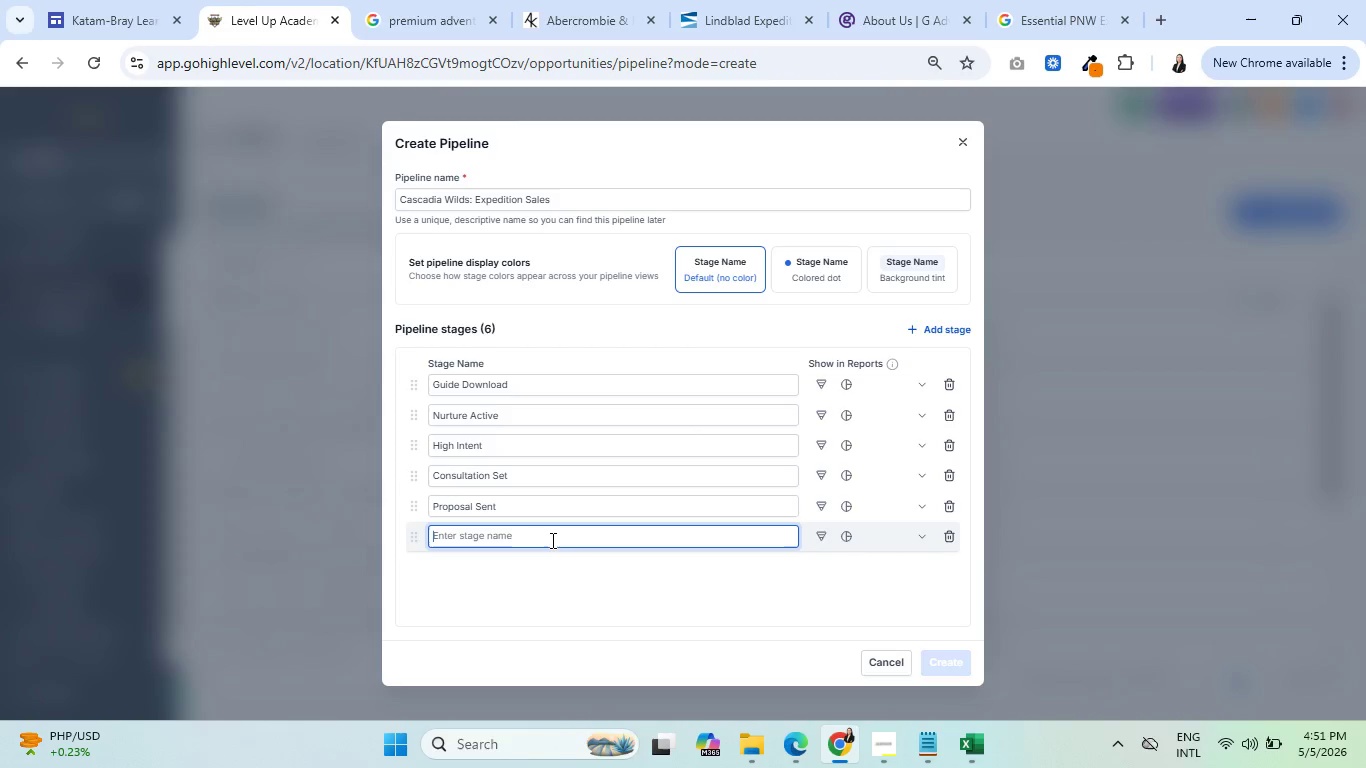 
left_click([551, 540])
 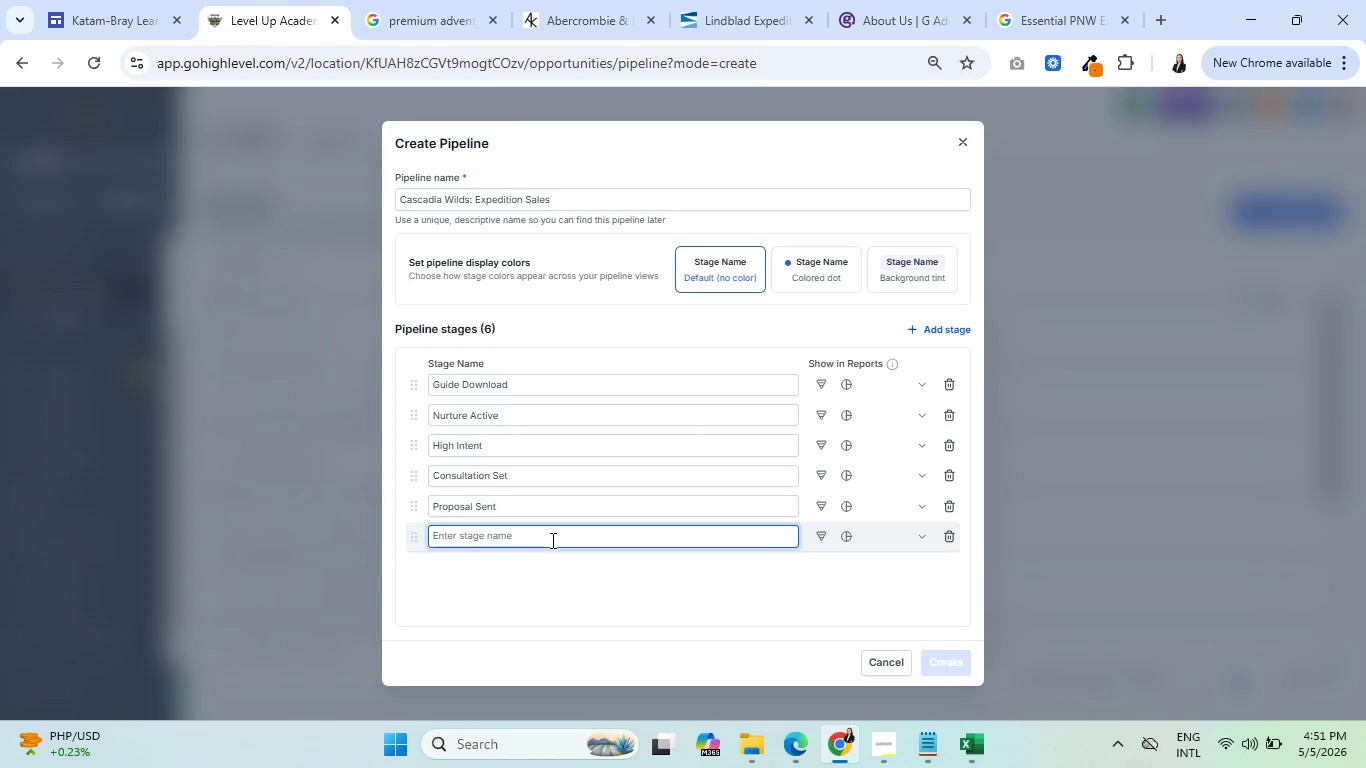 
wait(11.34)
 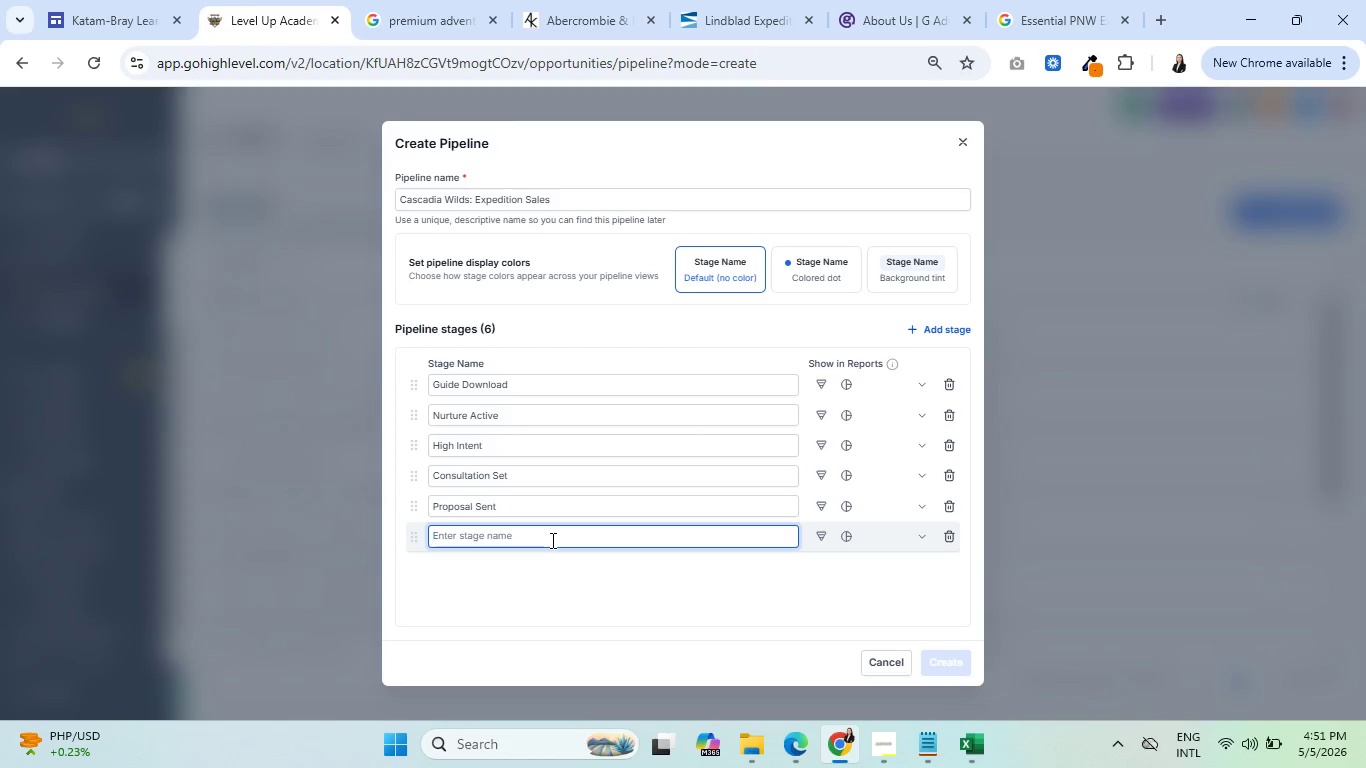 
type(Deposit Taken)